 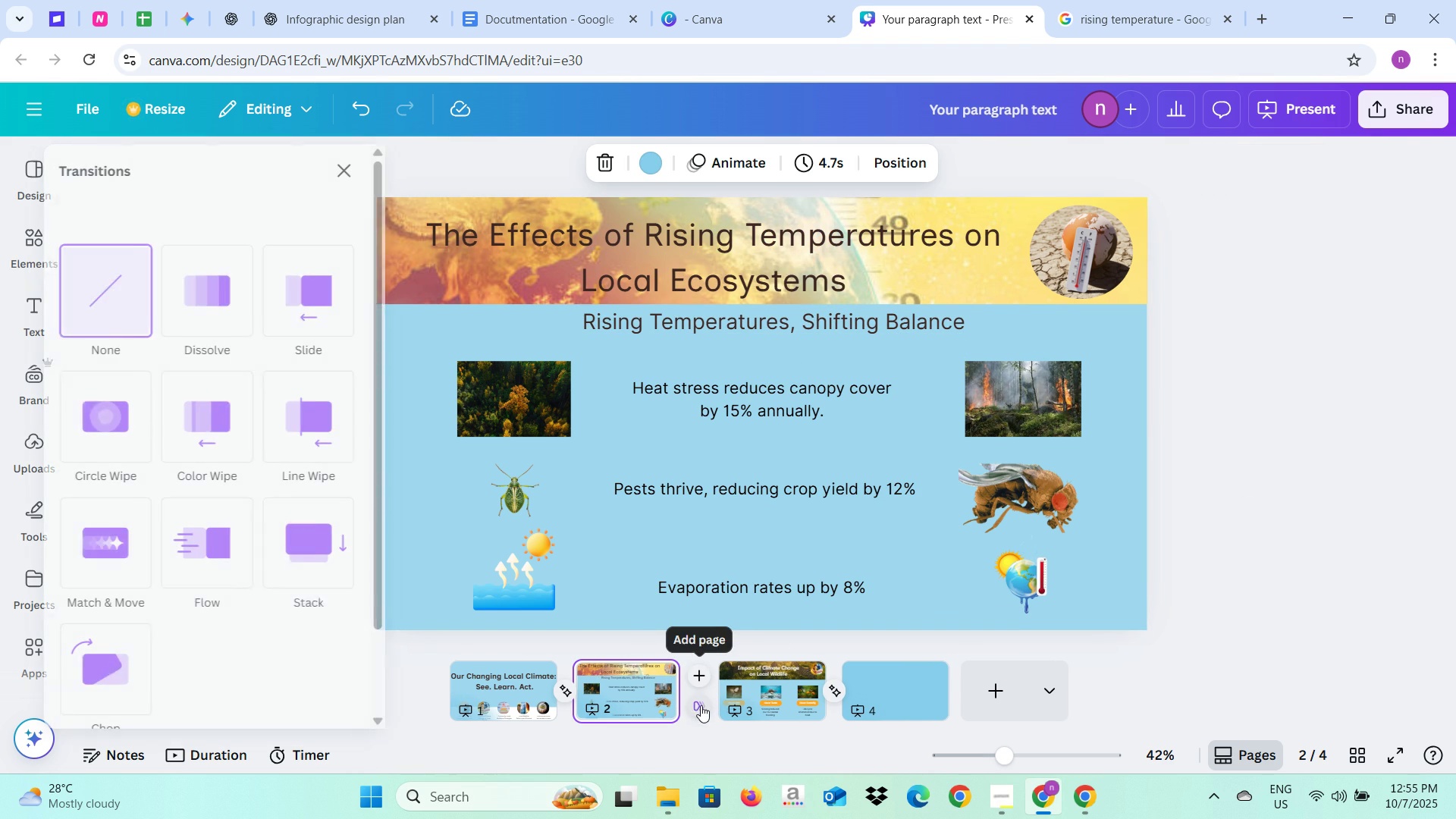 
left_click([113, 559])
 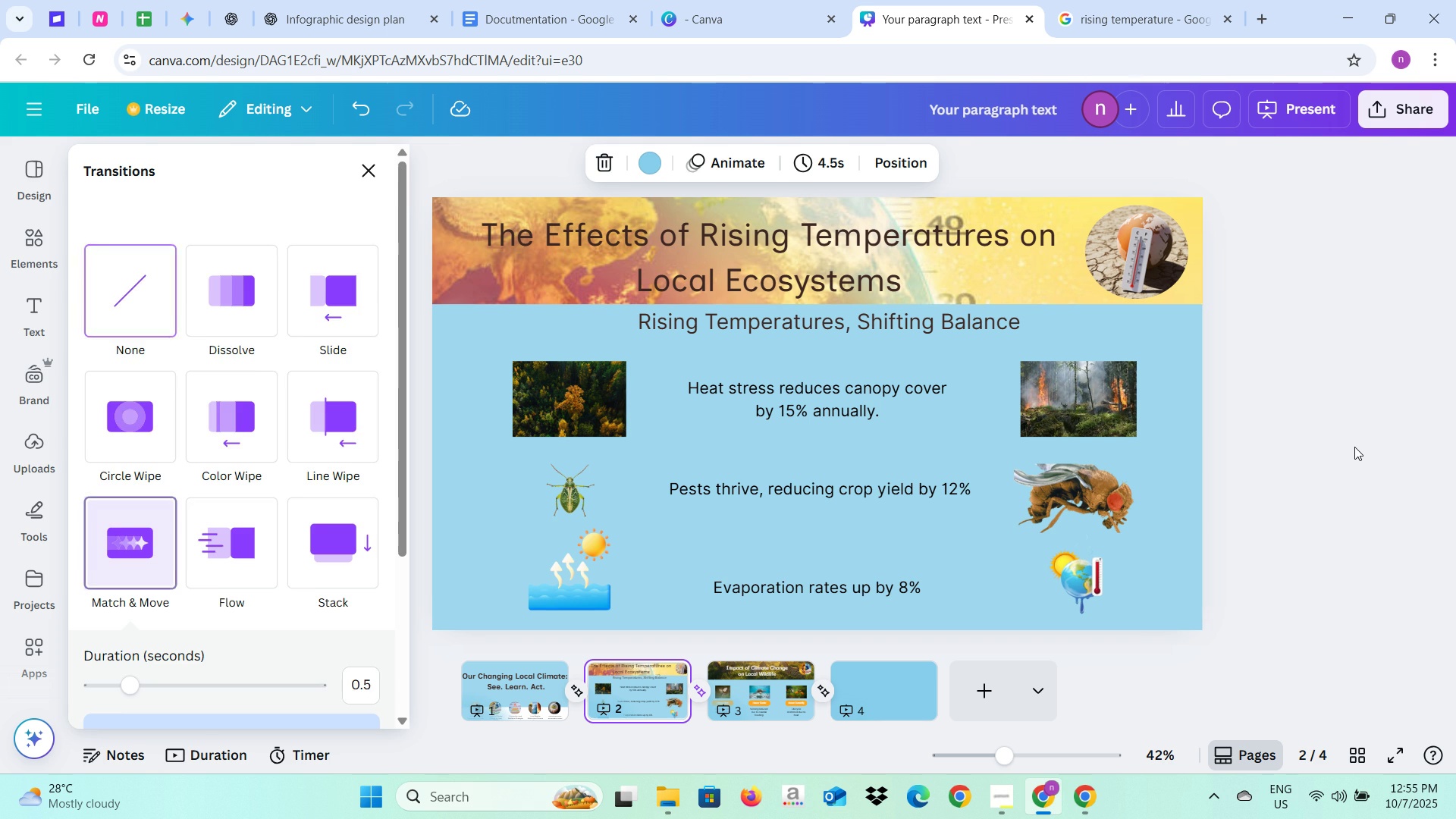 
left_click([1354, 447])
 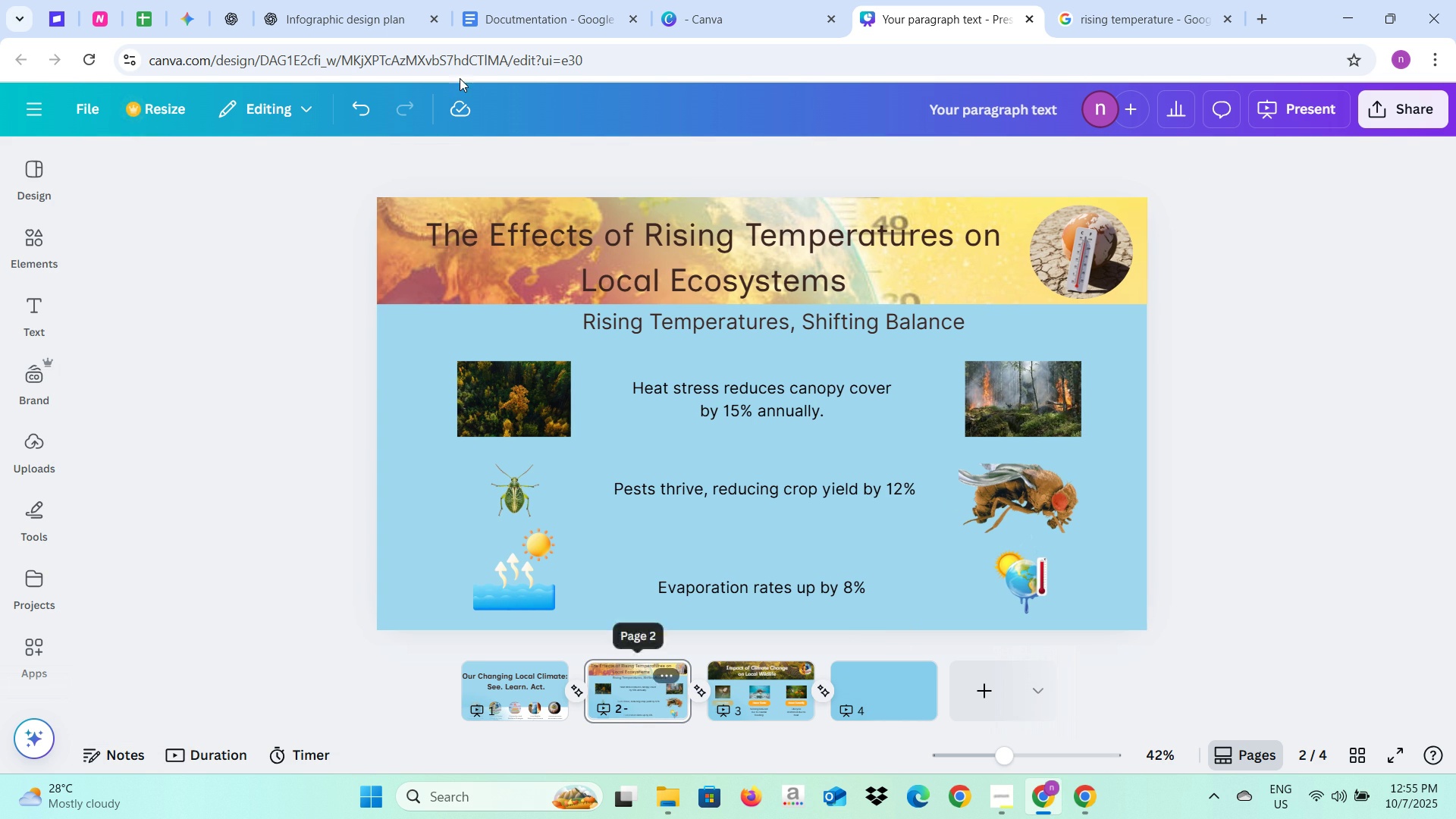 
left_click([324, 0])
 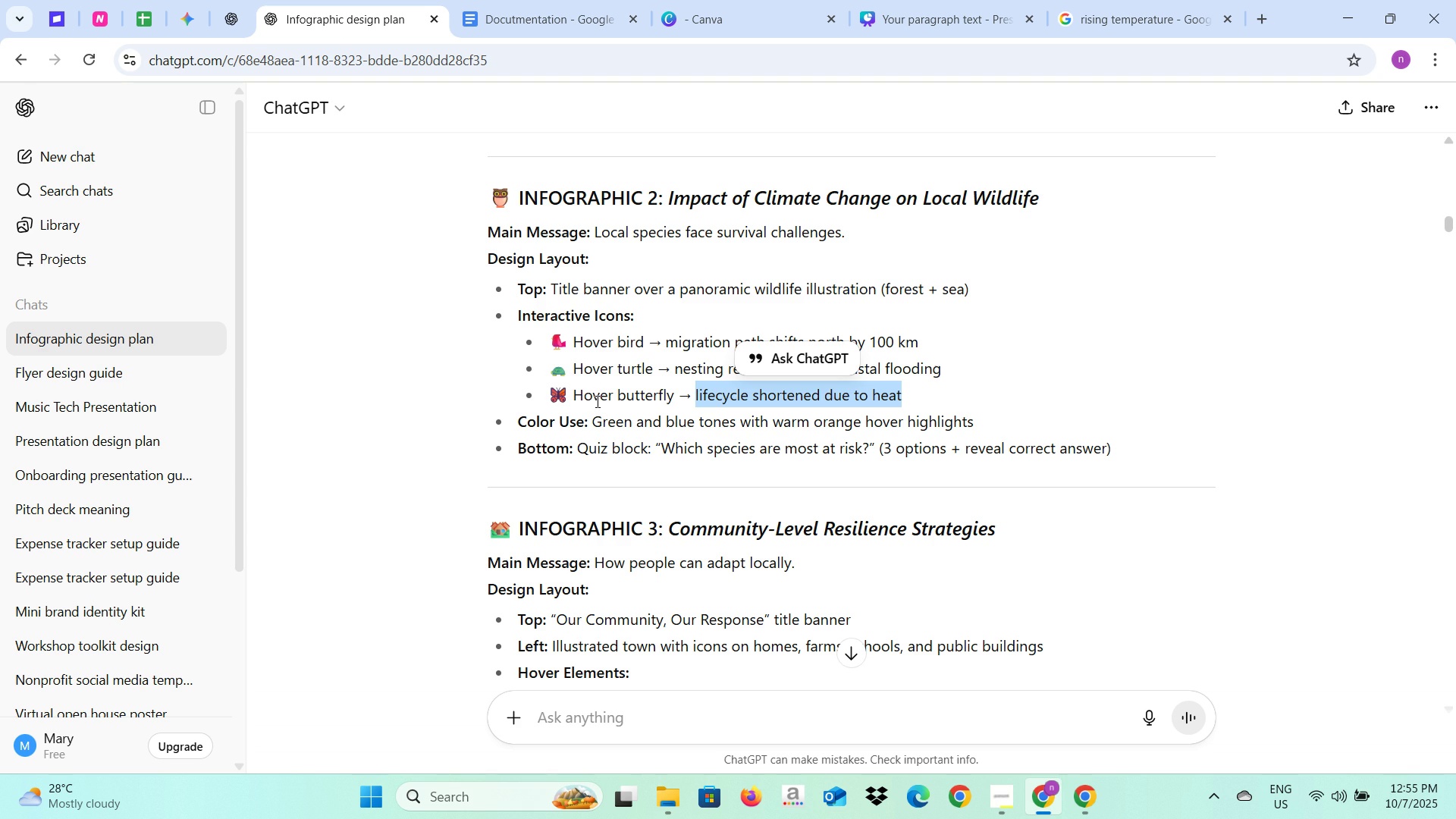 
scroll: coordinate [594, 406], scroll_direction: down, amount: 1.0
 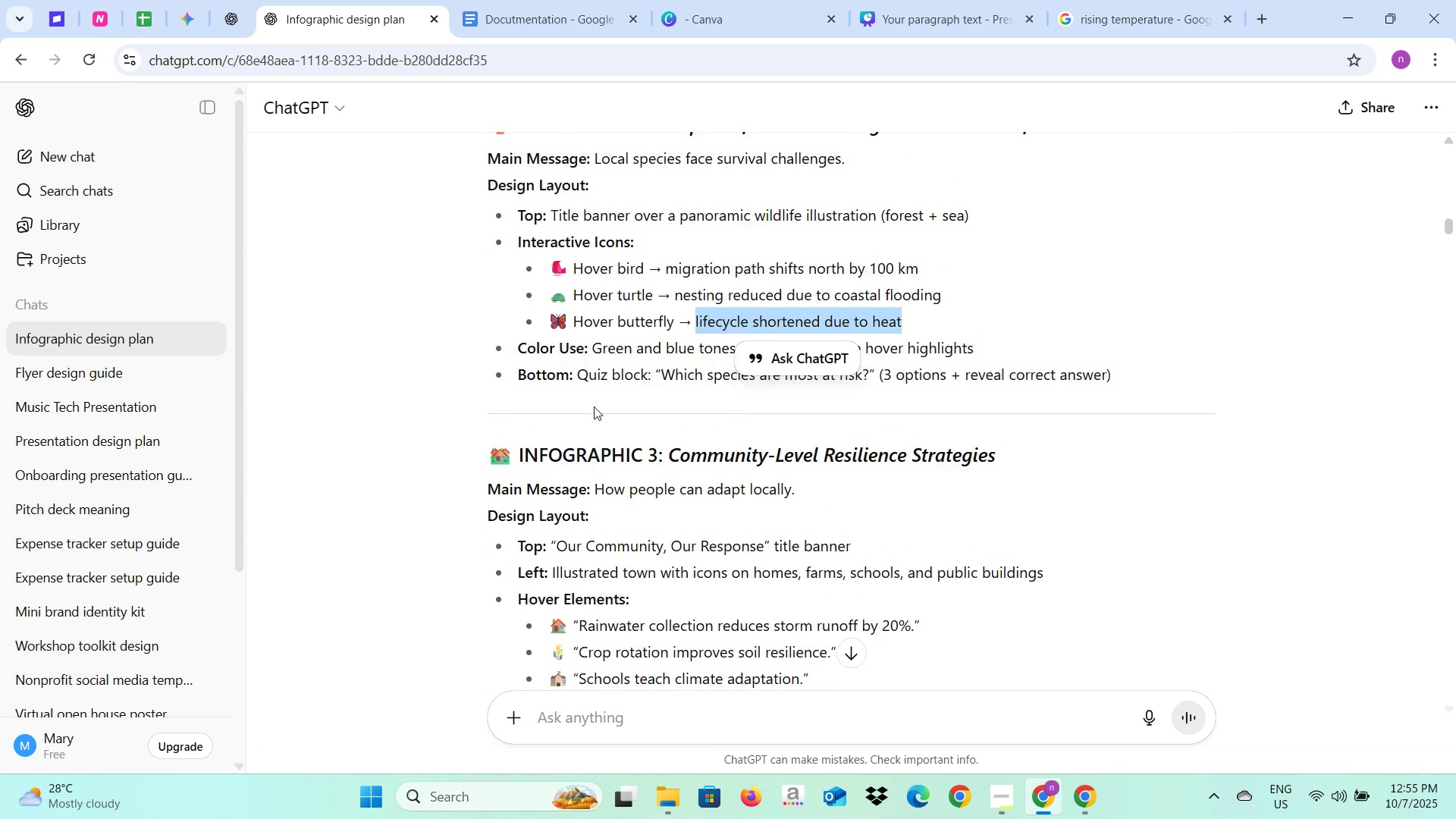 
key(Alt+AltLeft)
 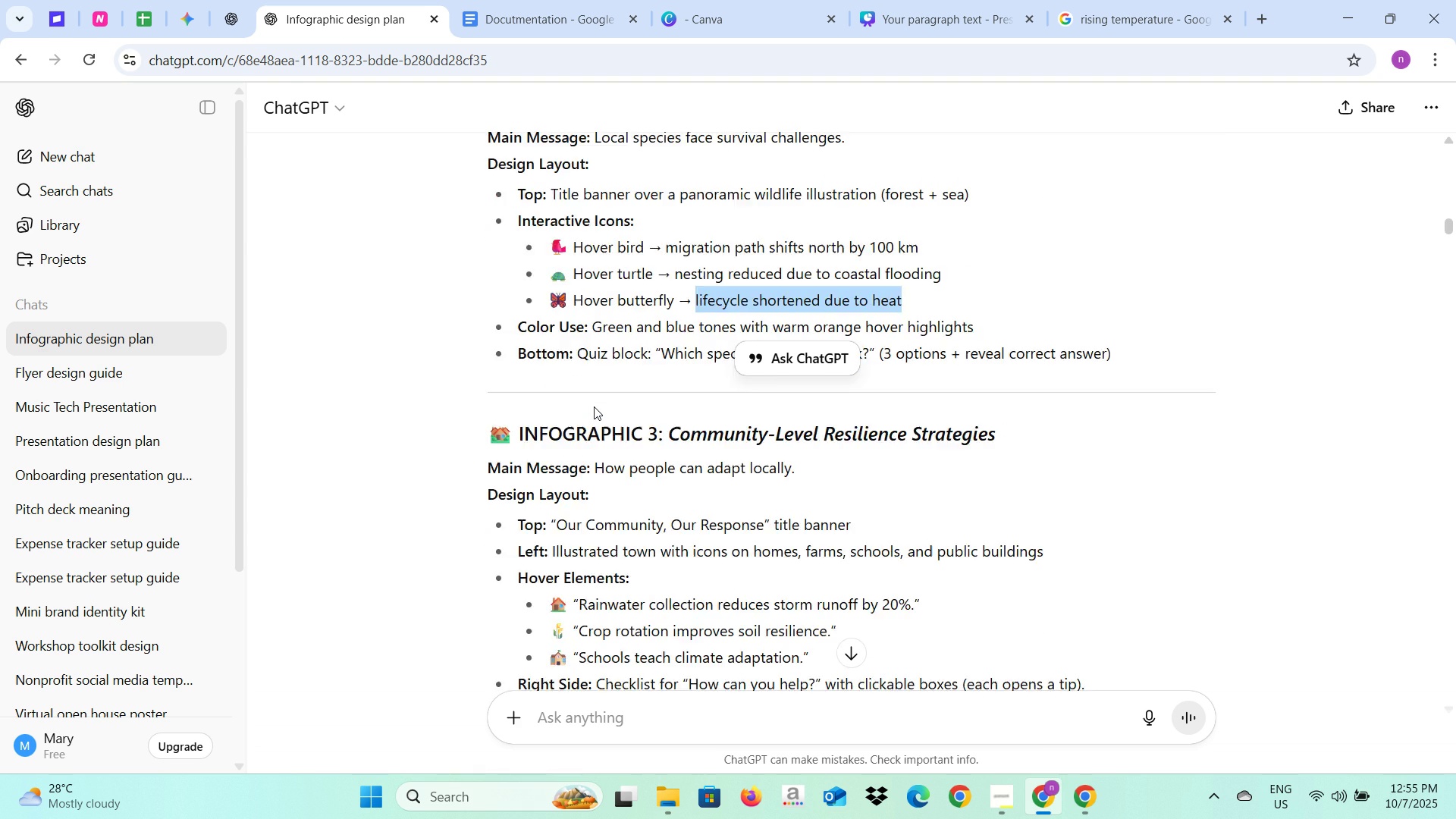 
key(Alt+Tab)